 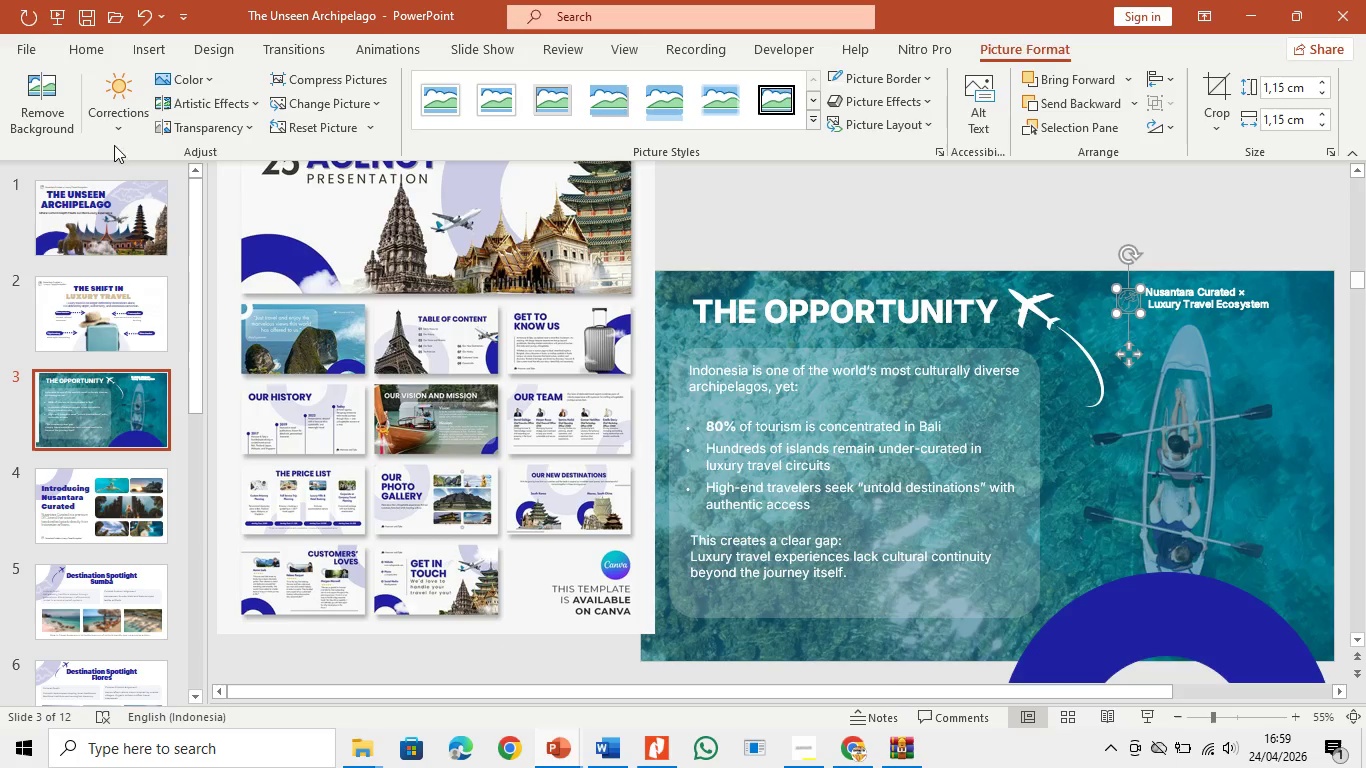 
left_click([87, 20])
 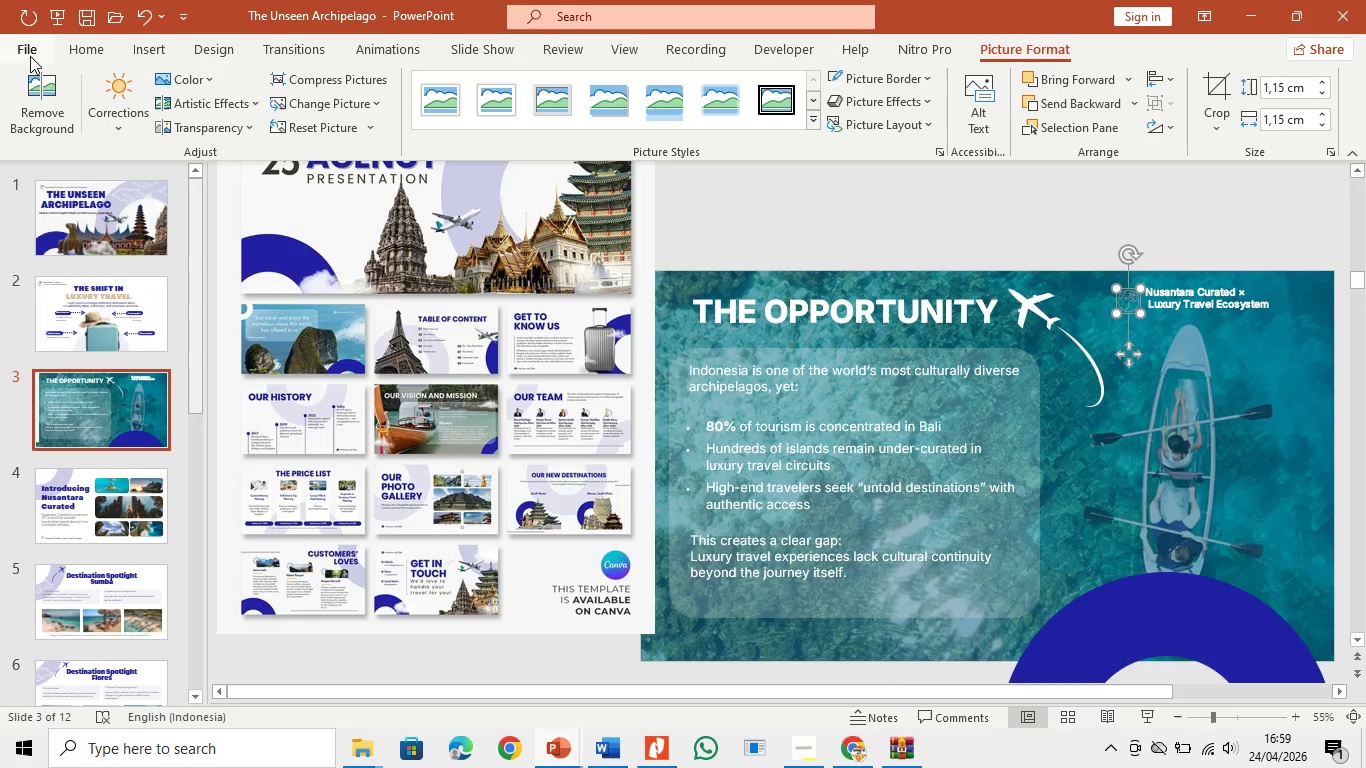 
left_click([30, 56])
 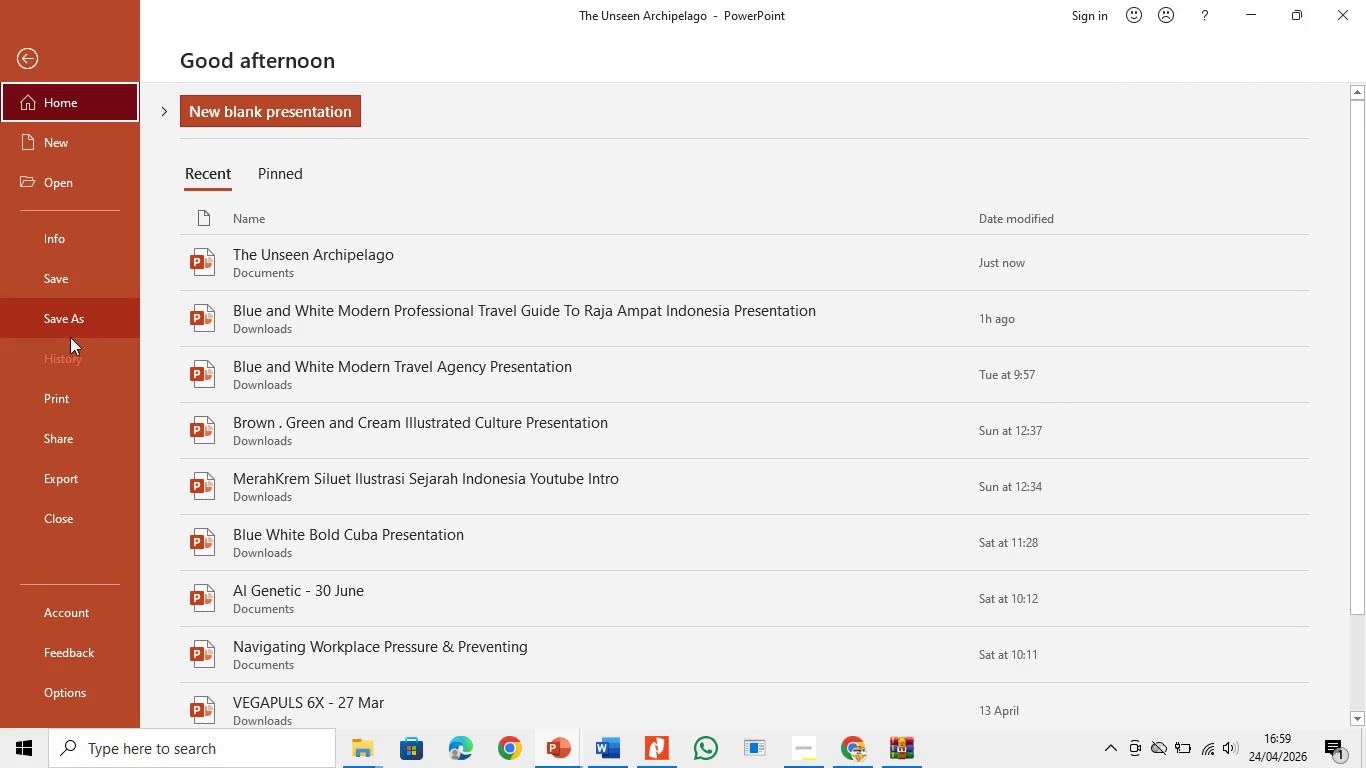 
left_click([73, 312])
 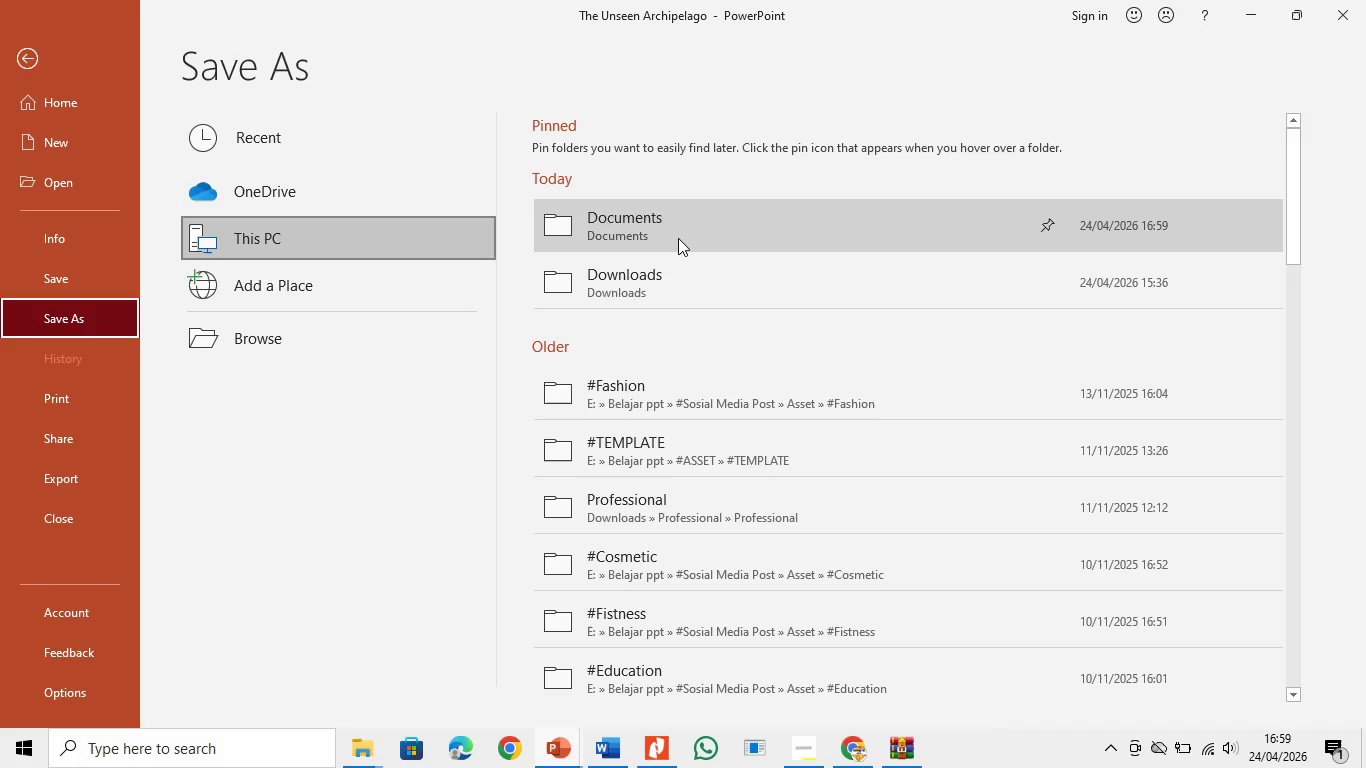 
left_click([678, 238])
 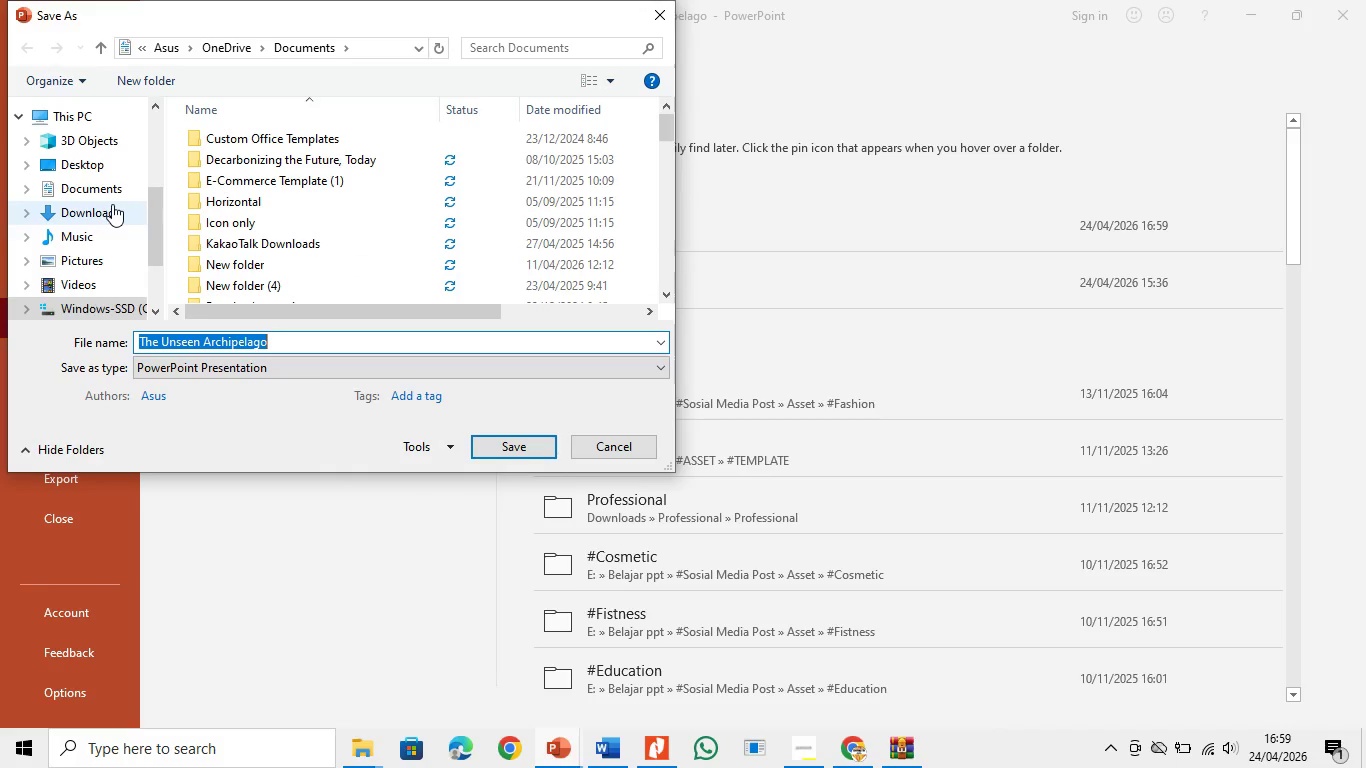 
left_click([126, 193])
 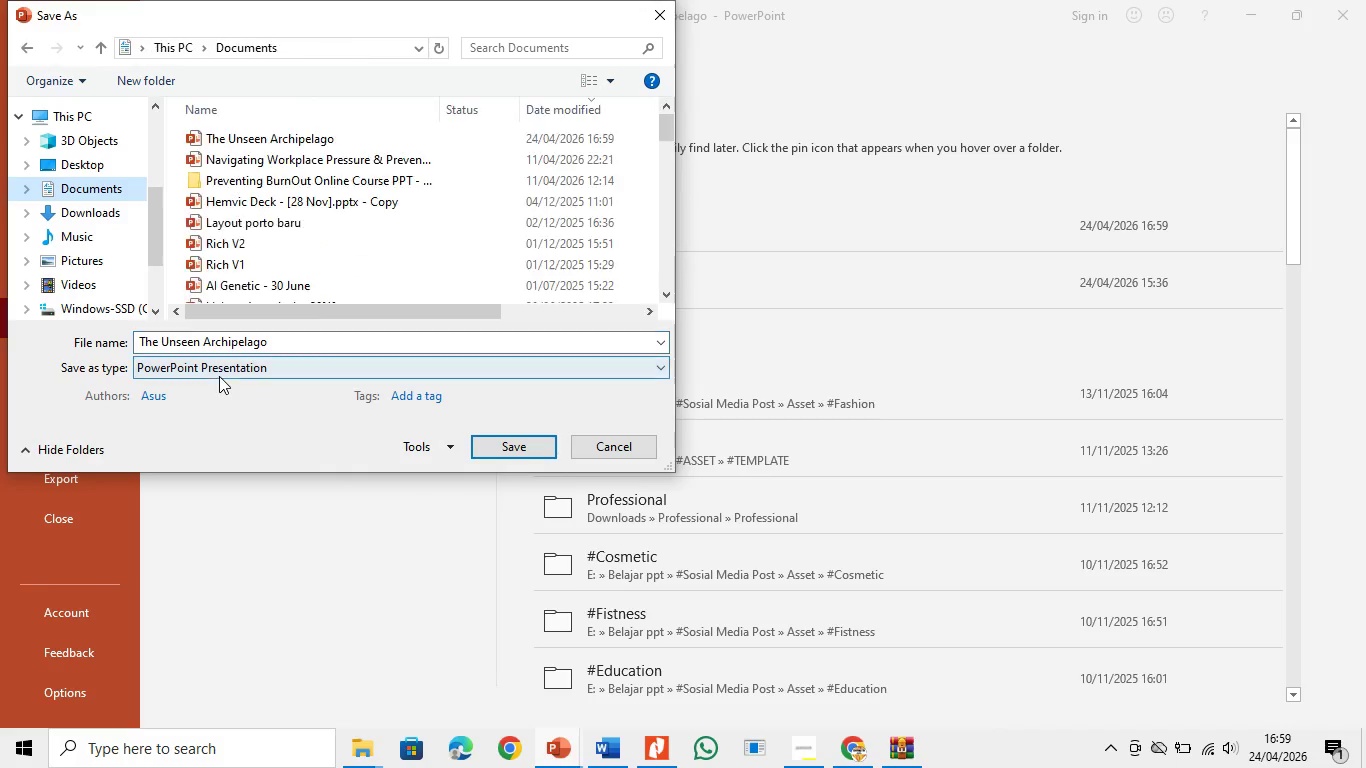 
left_click([219, 363])
 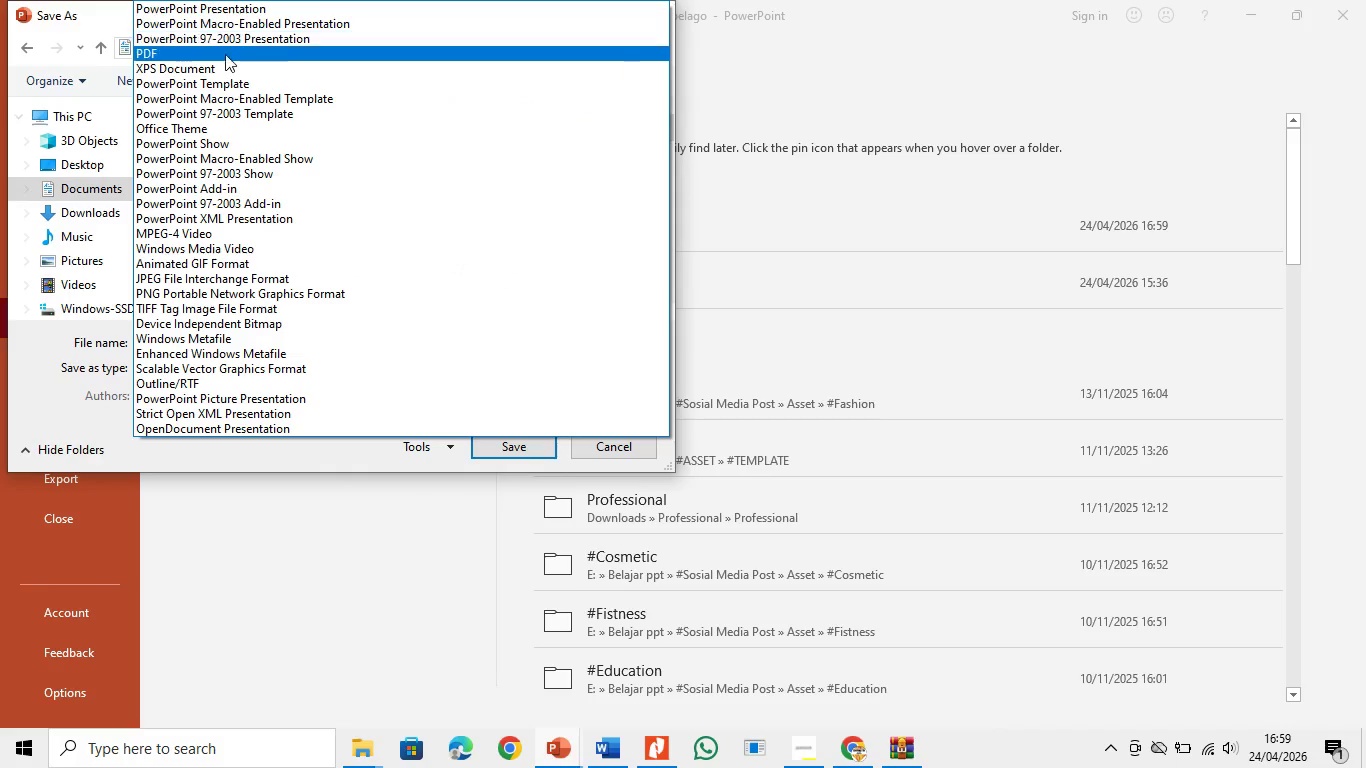 